 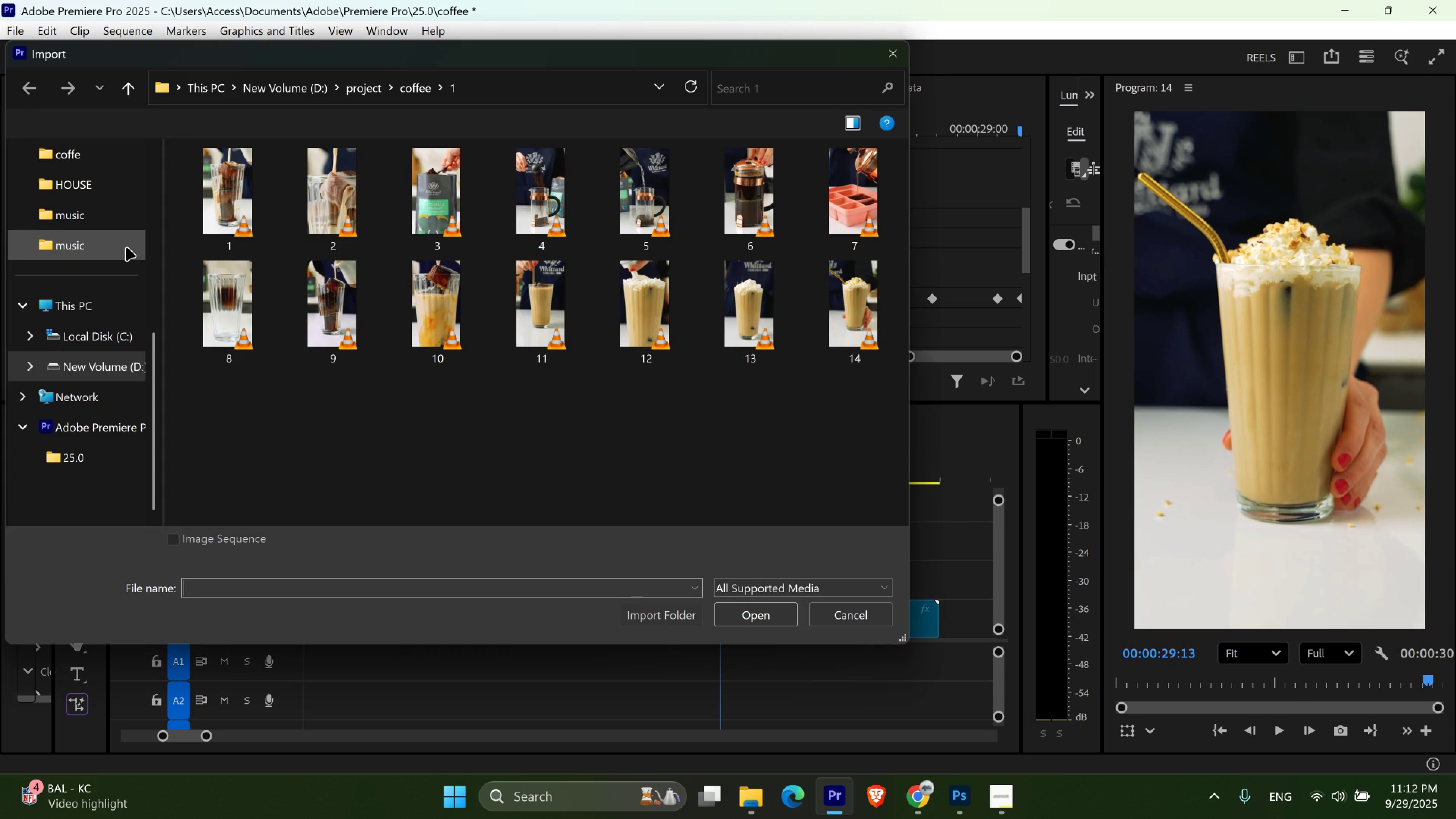 
scroll: coordinate [119, 244], scroll_direction: up, amount: 2.0
 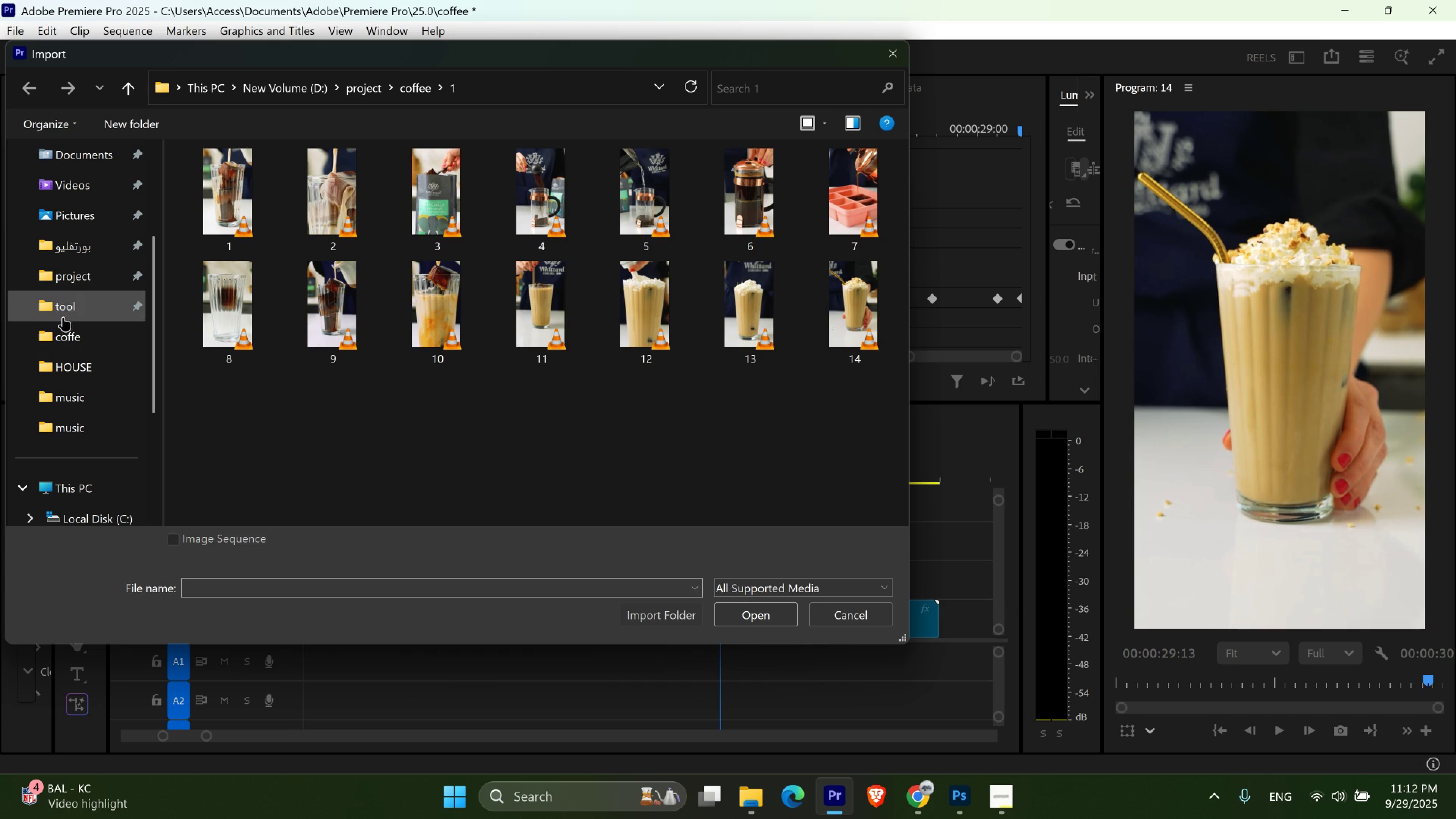 
left_click([68, 306])
 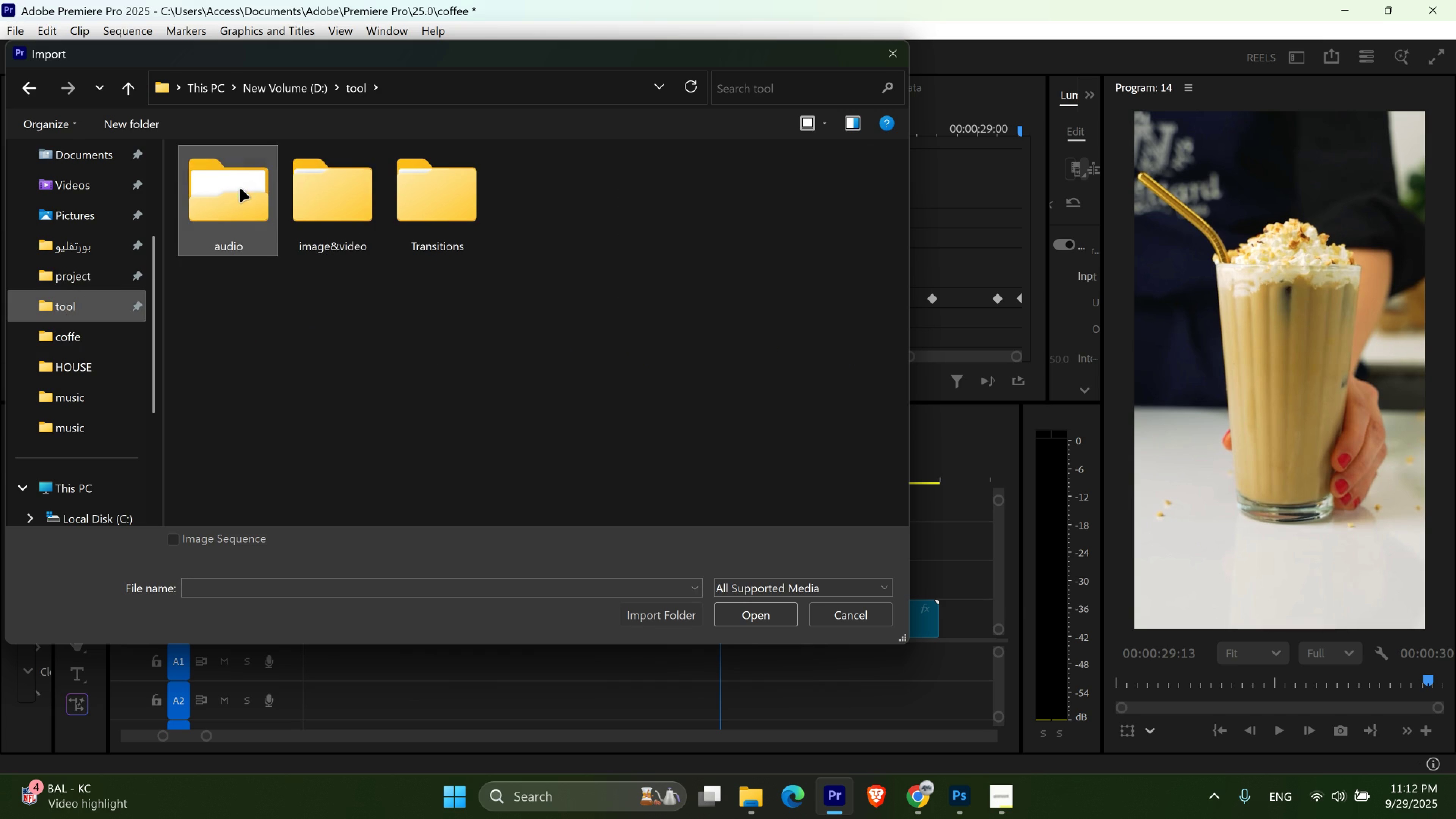 
double_click([240, 189])
 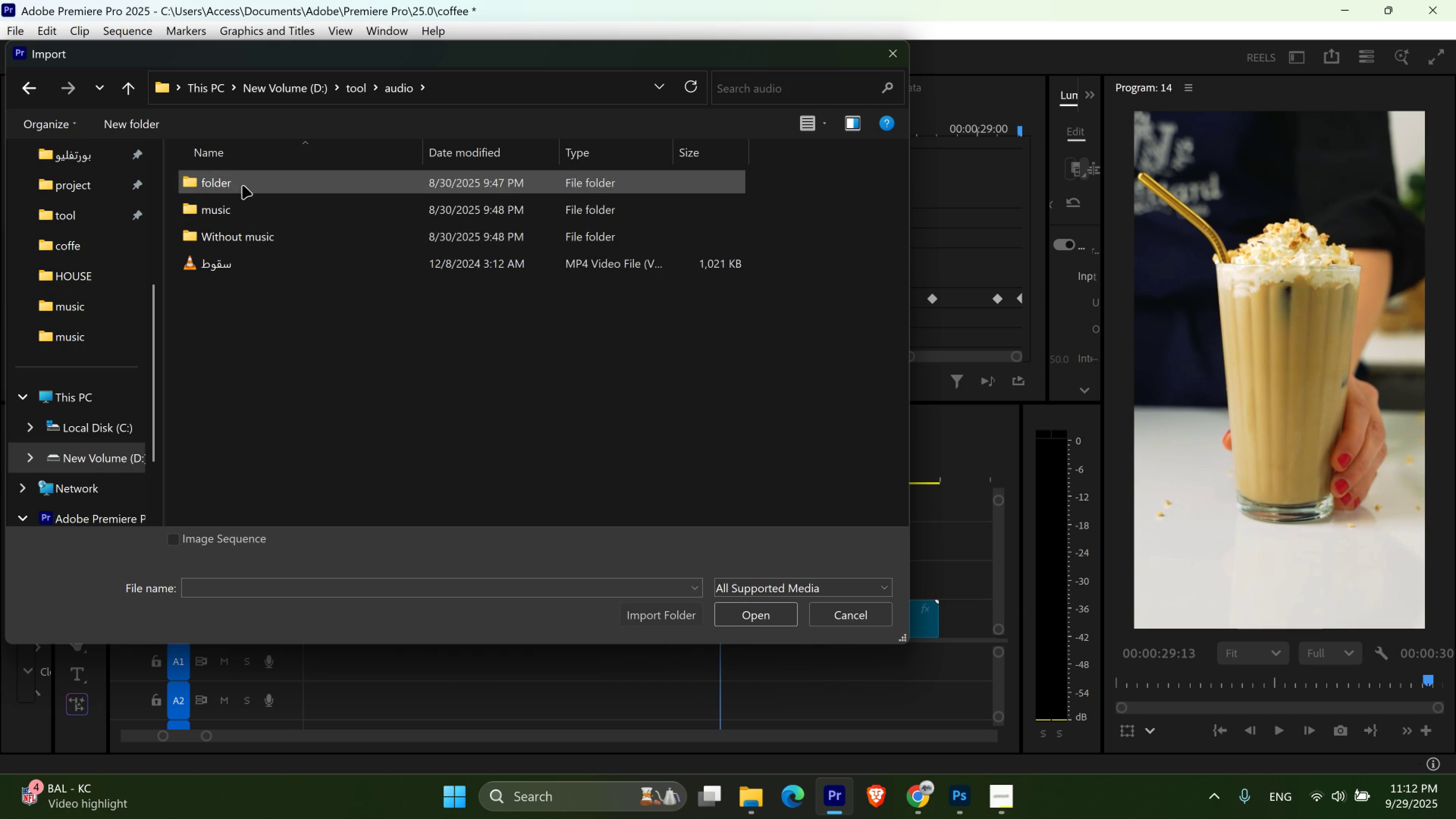 
double_click([246, 177])
 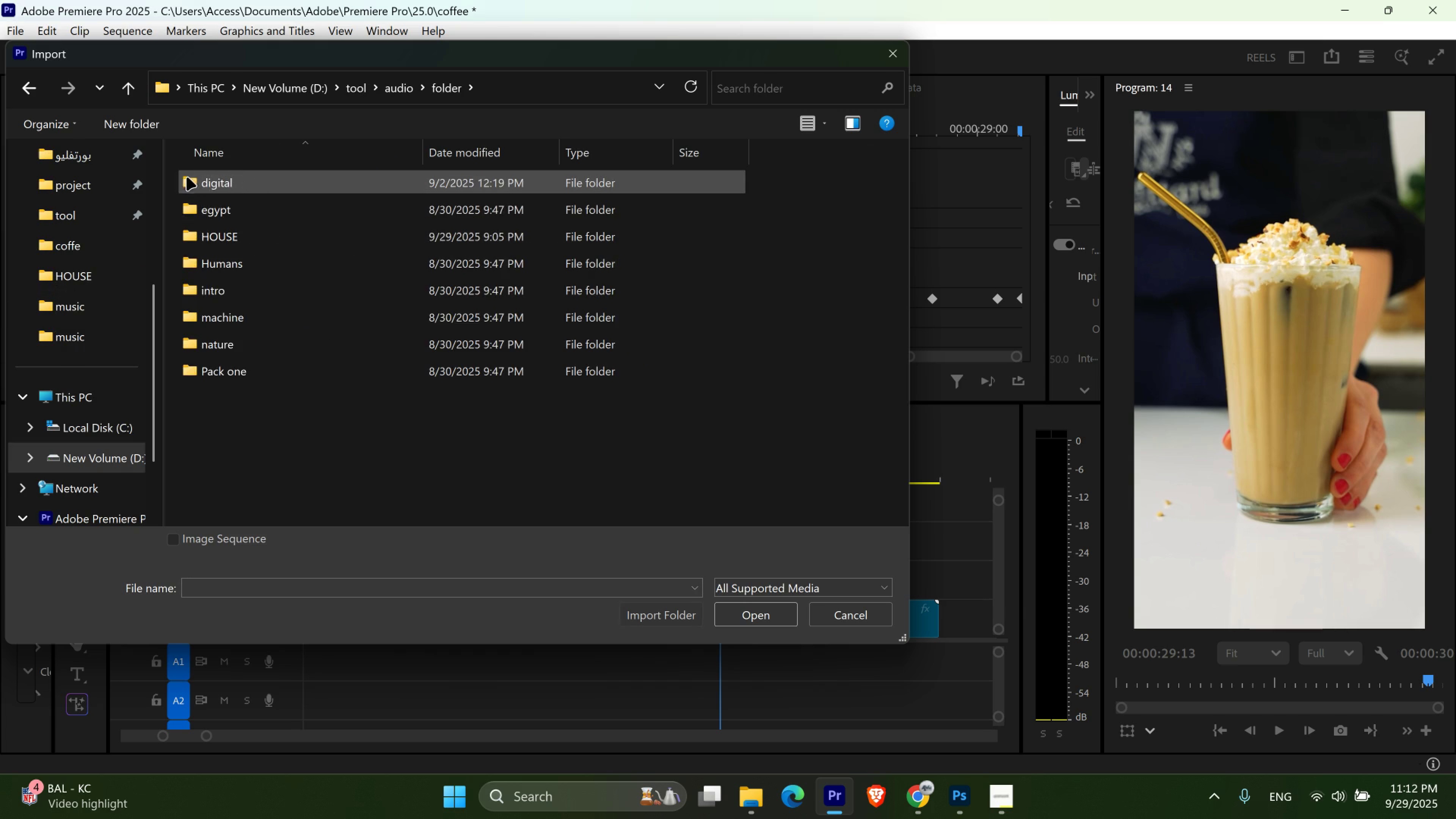 
left_click([187, 177])
 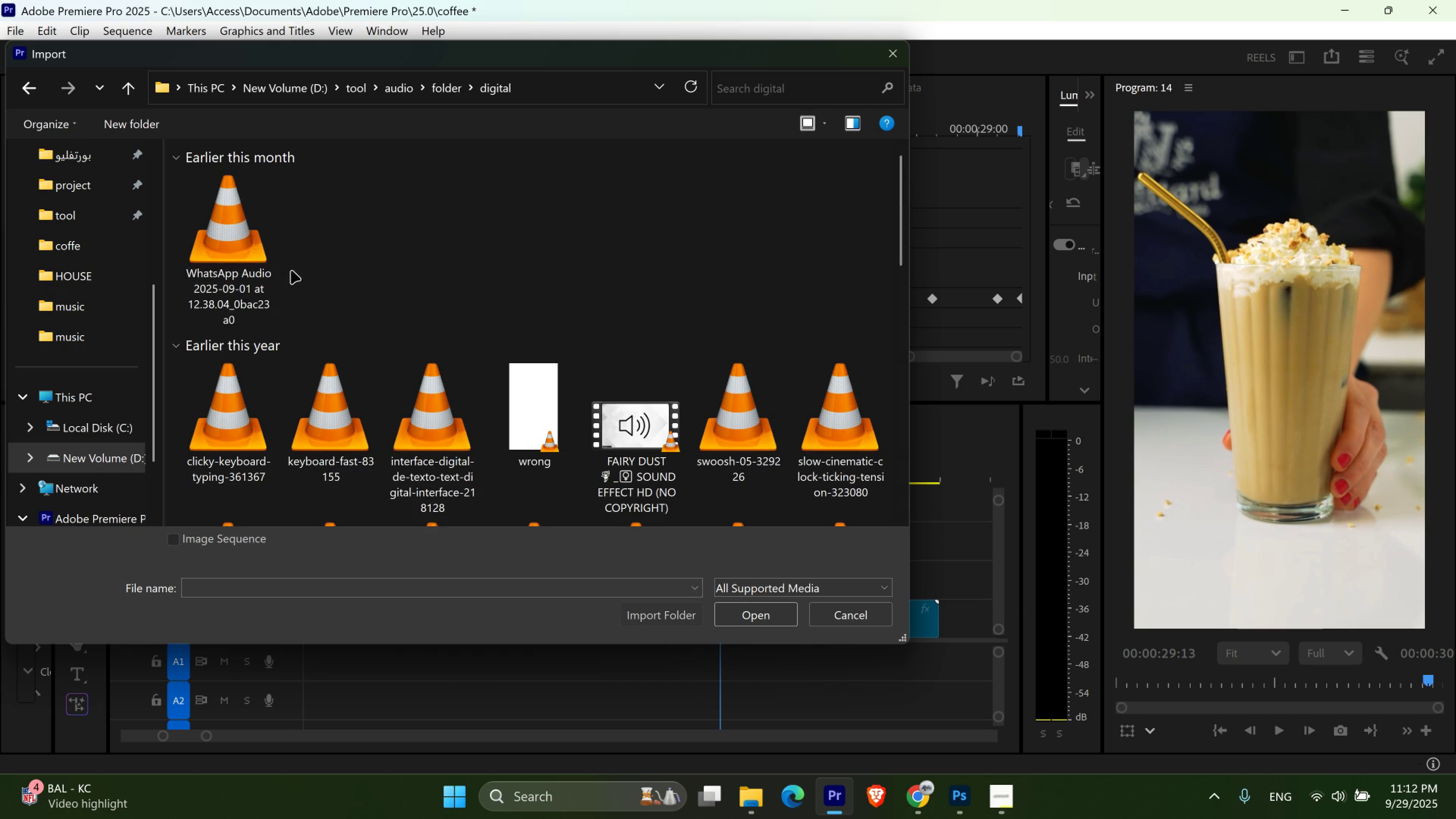 
scroll: coordinate [291, 270], scroll_direction: down, amount: 5.0
 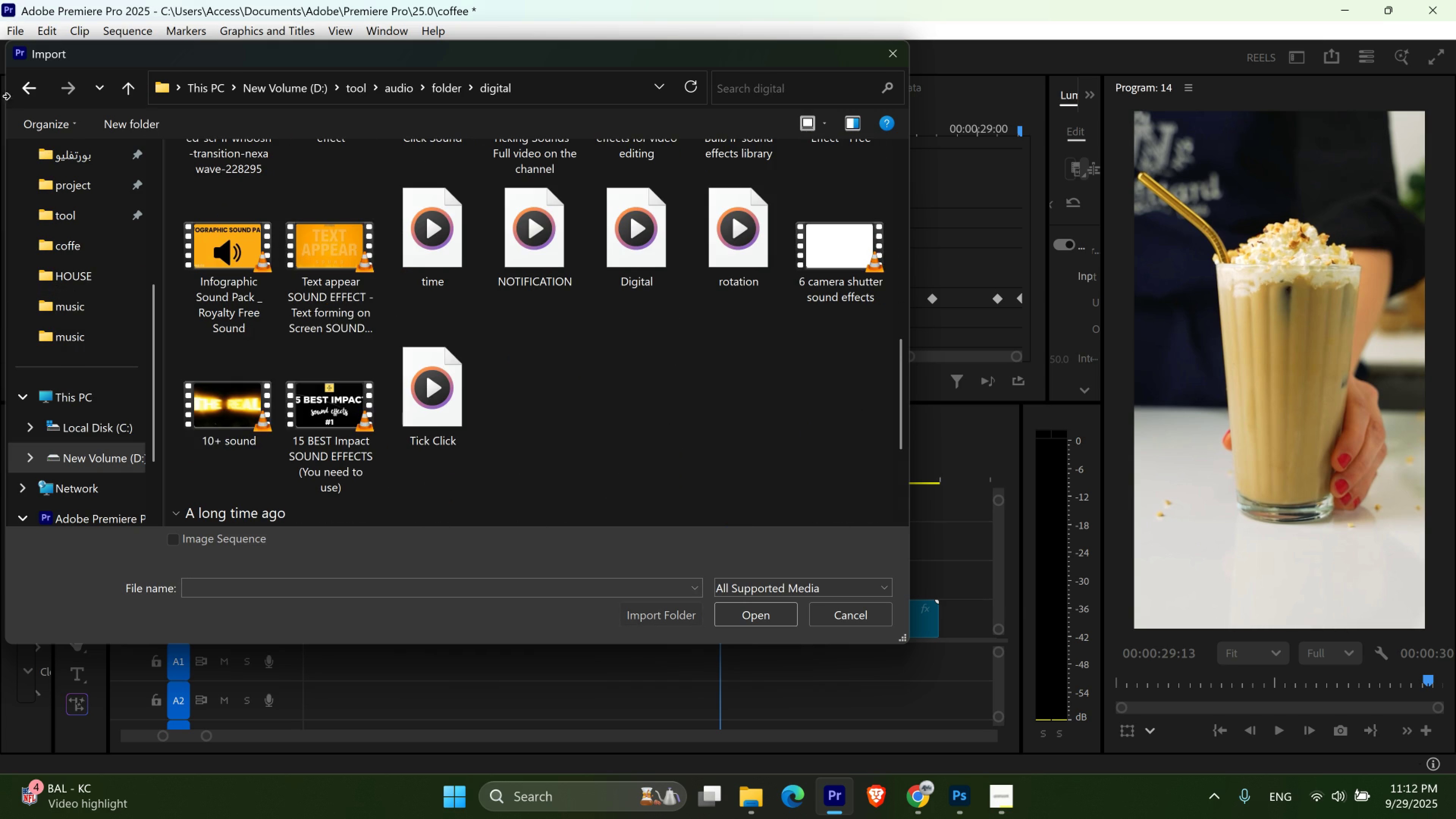 
left_click([32, 87])
 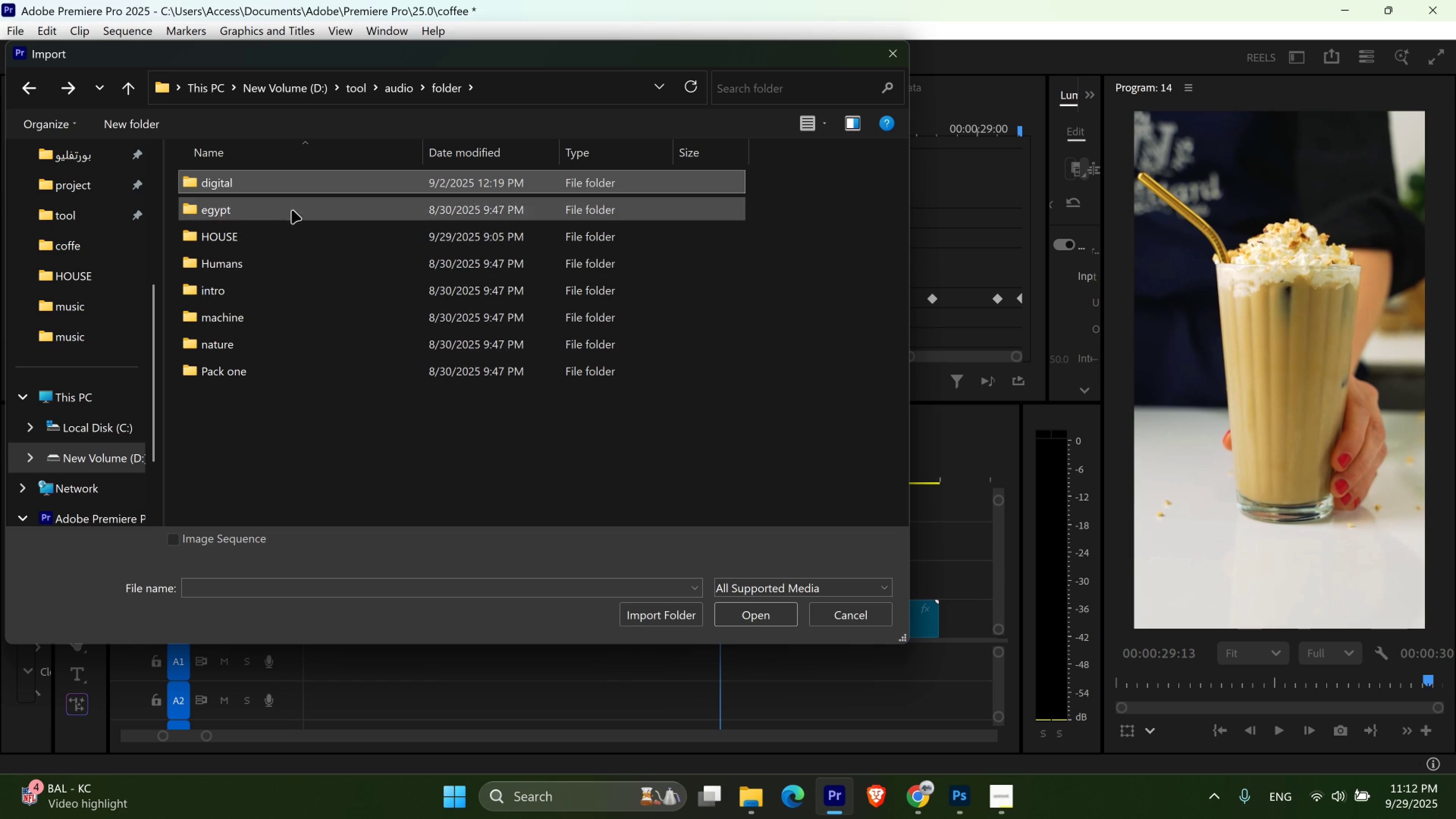 
double_click([284, 232])
 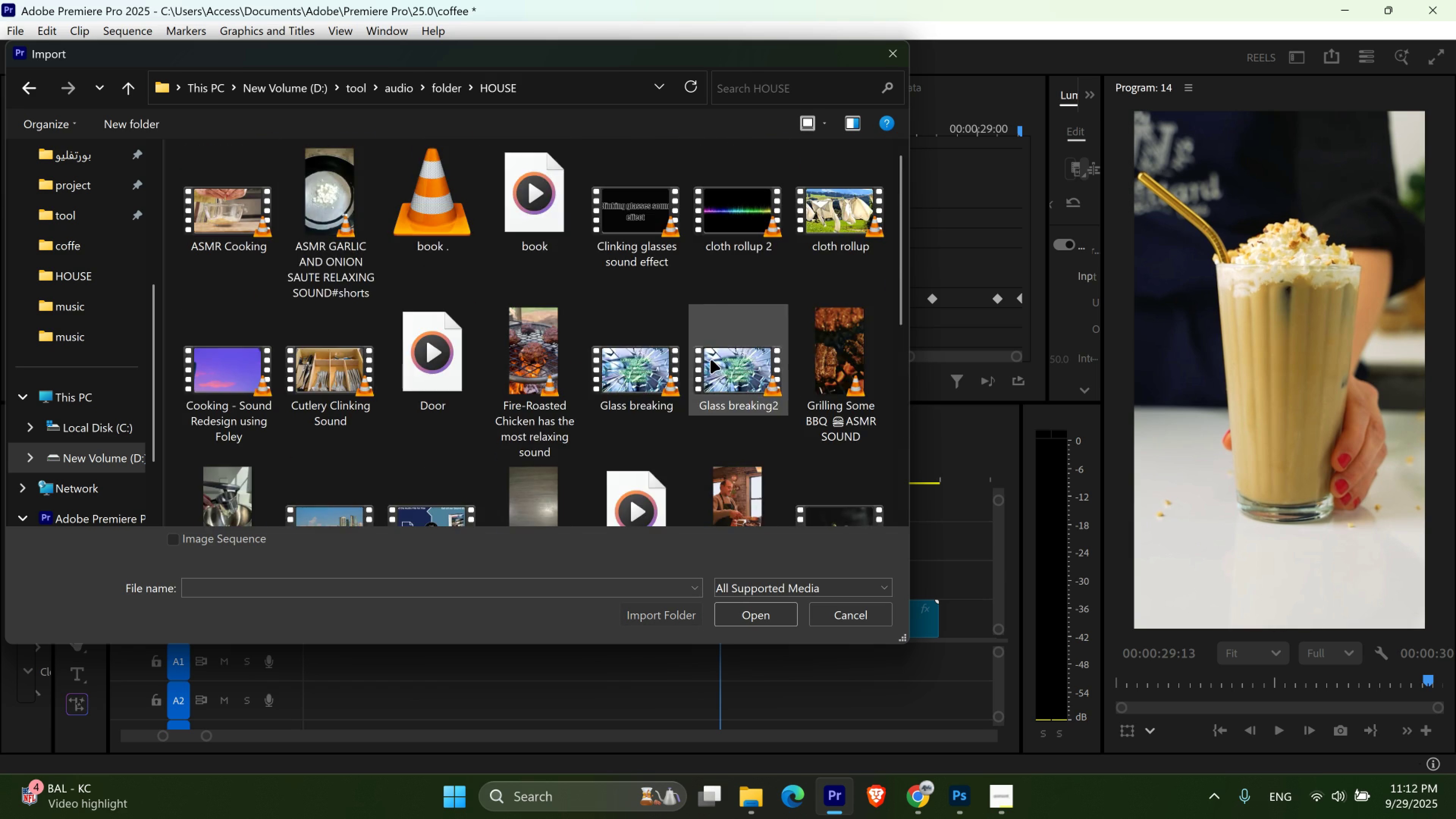 
scroll: coordinate [711, 360], scroll_direction: down, amount: 8.0
 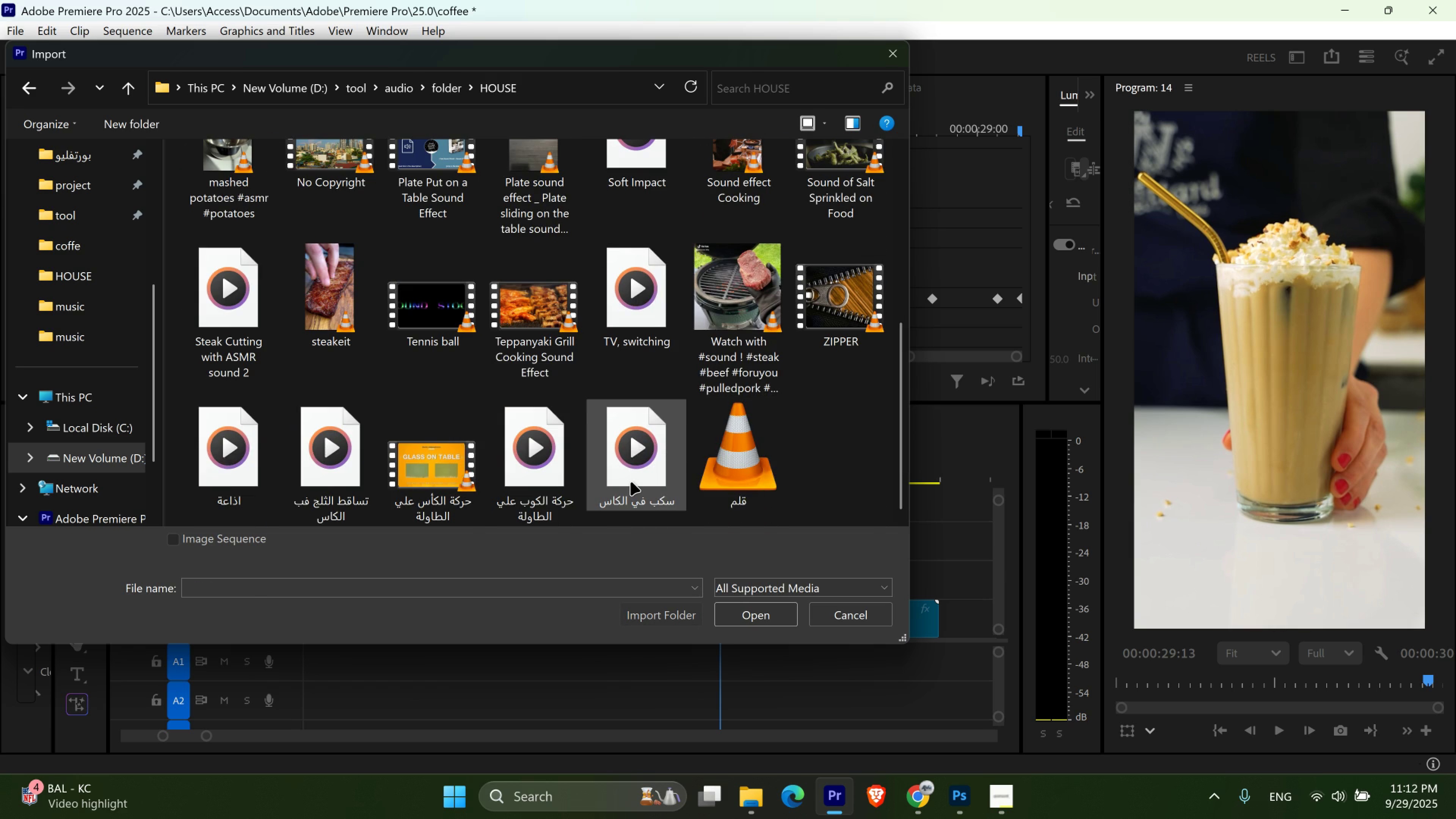 
left_click([631, 482])